 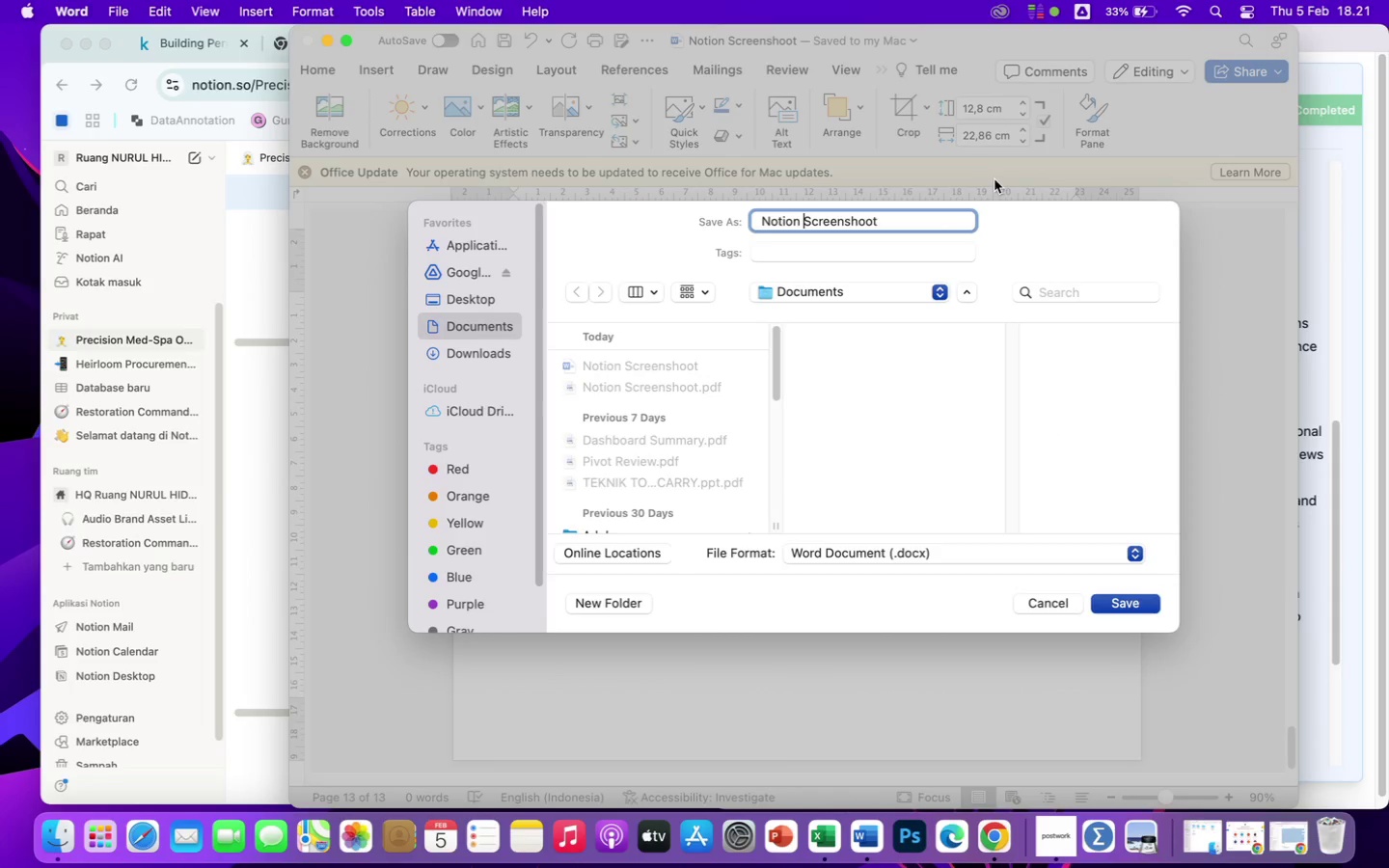 
type(Dashboard and Setuo)
key(Backspace)
type(p )
 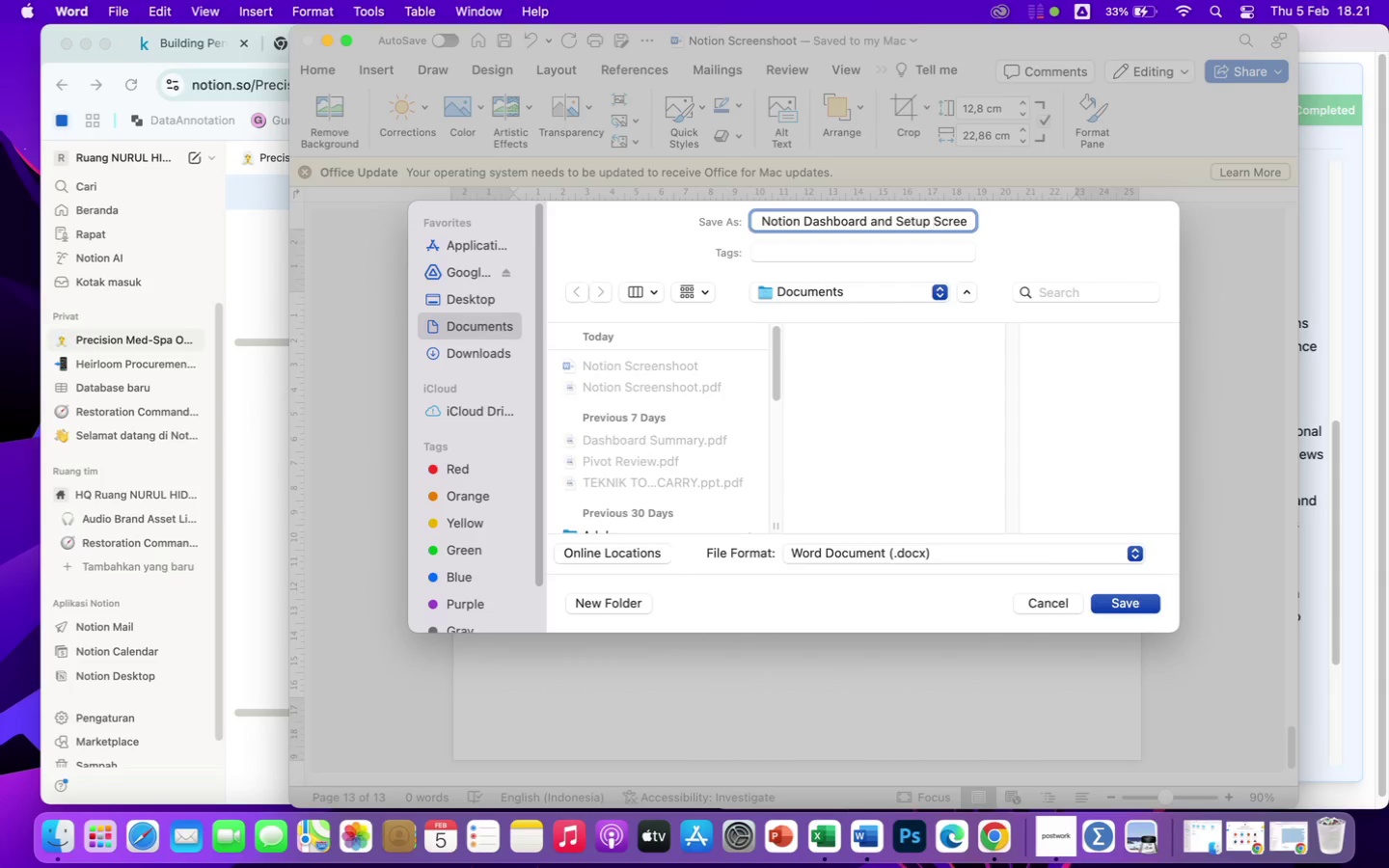 
left_click([1144, 603])
 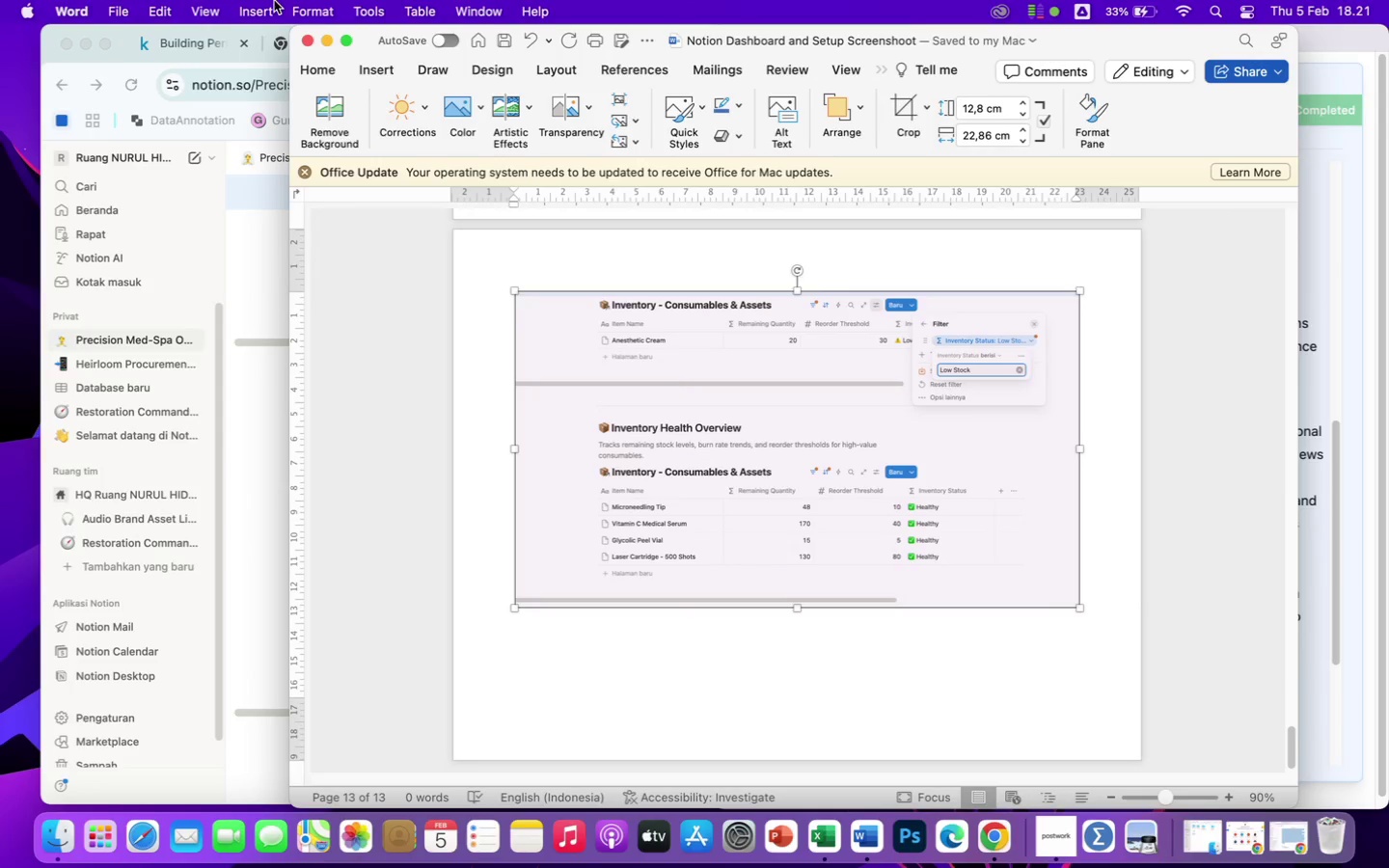 
left_click([109, 14])
 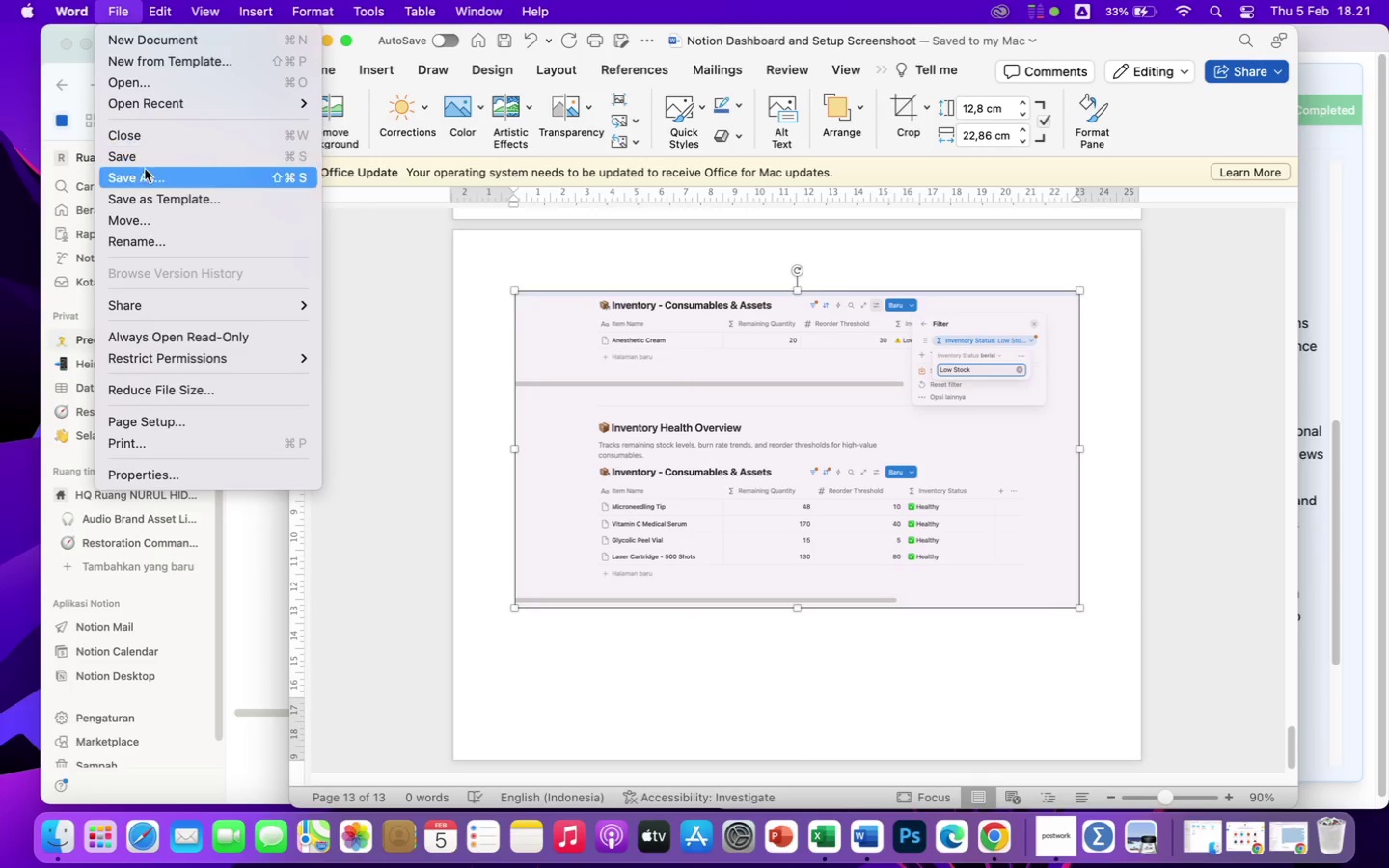 
left_click([146, 175])
 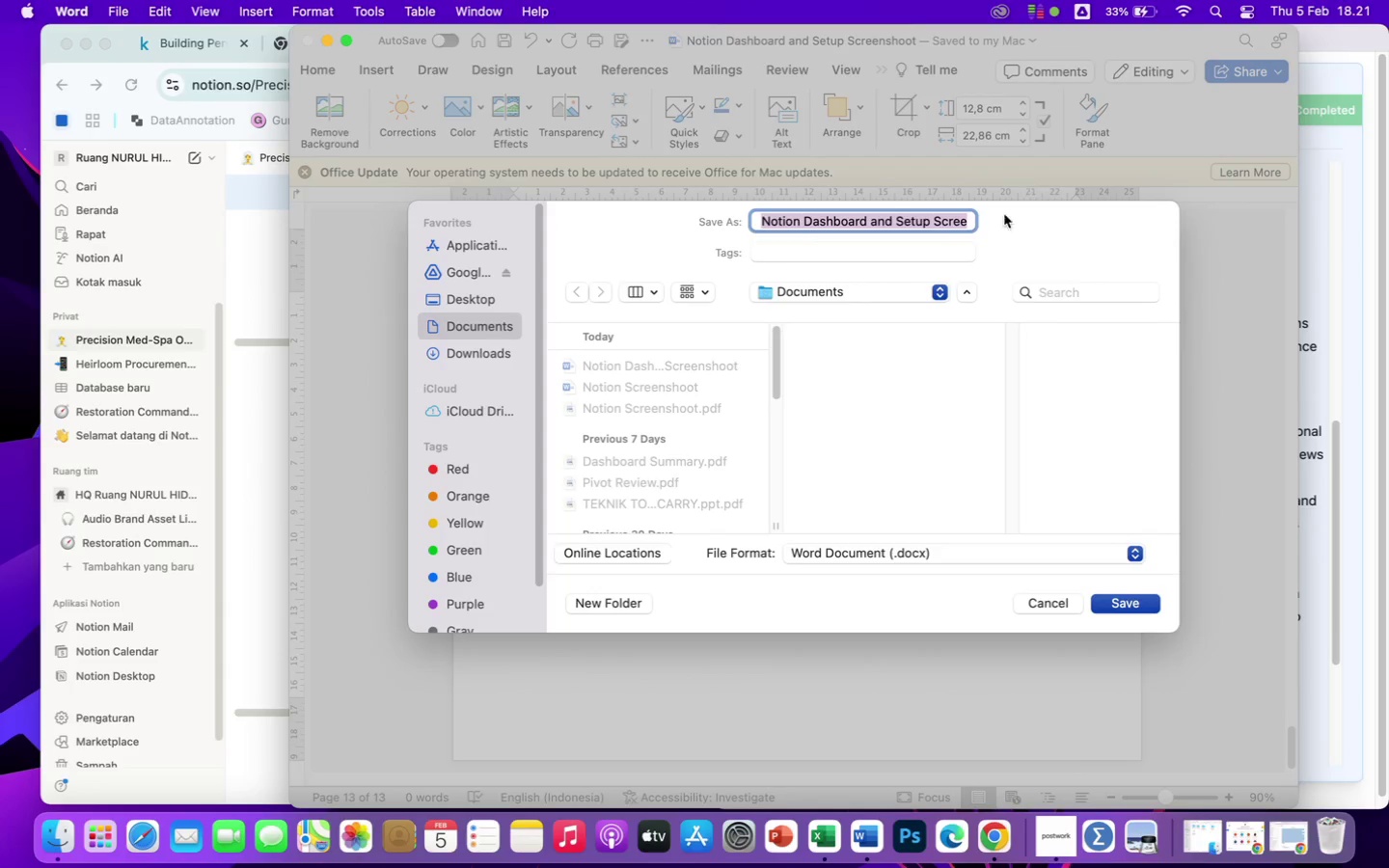 
left_click([837, 557])
 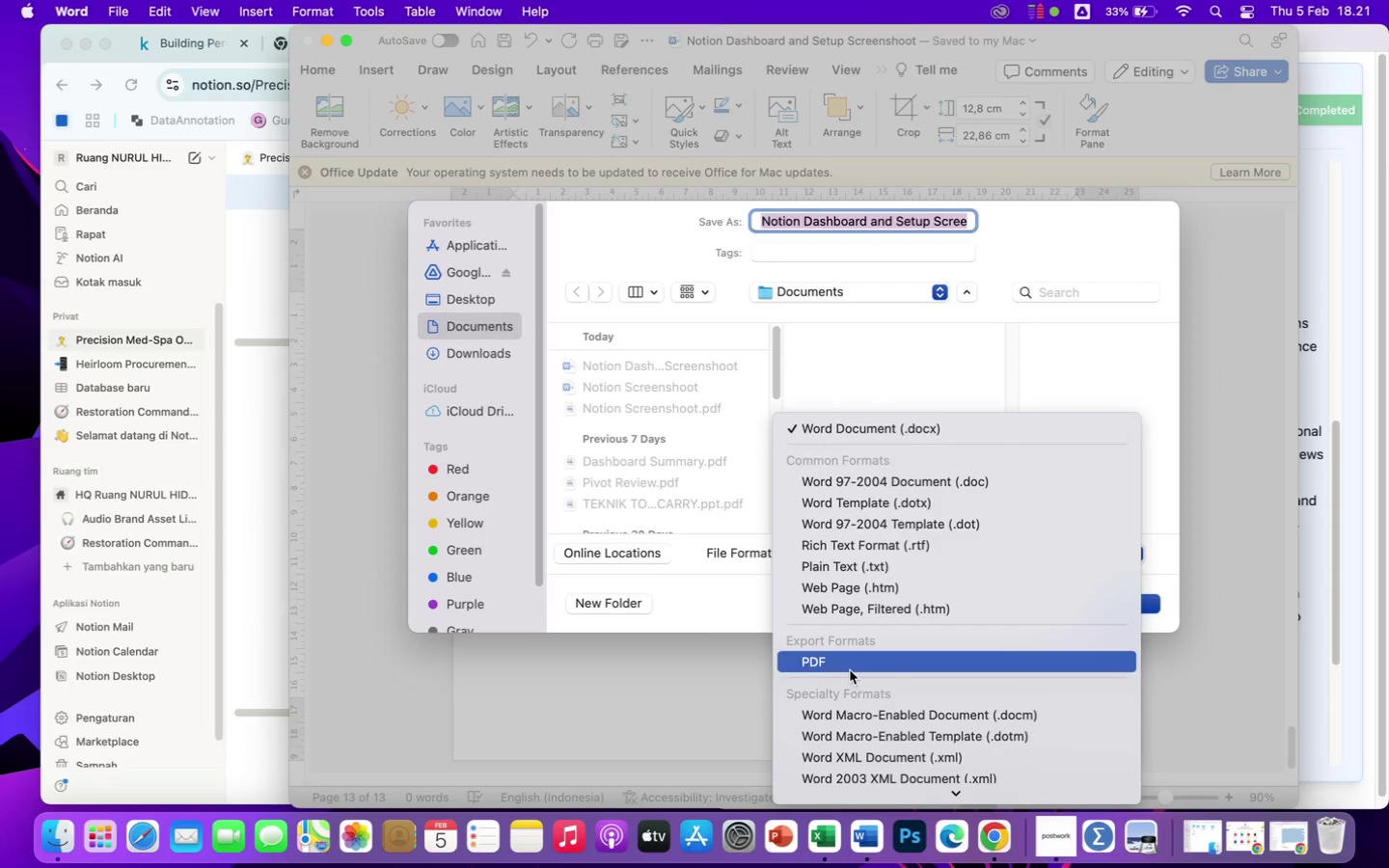 
left_click([849, 667])
 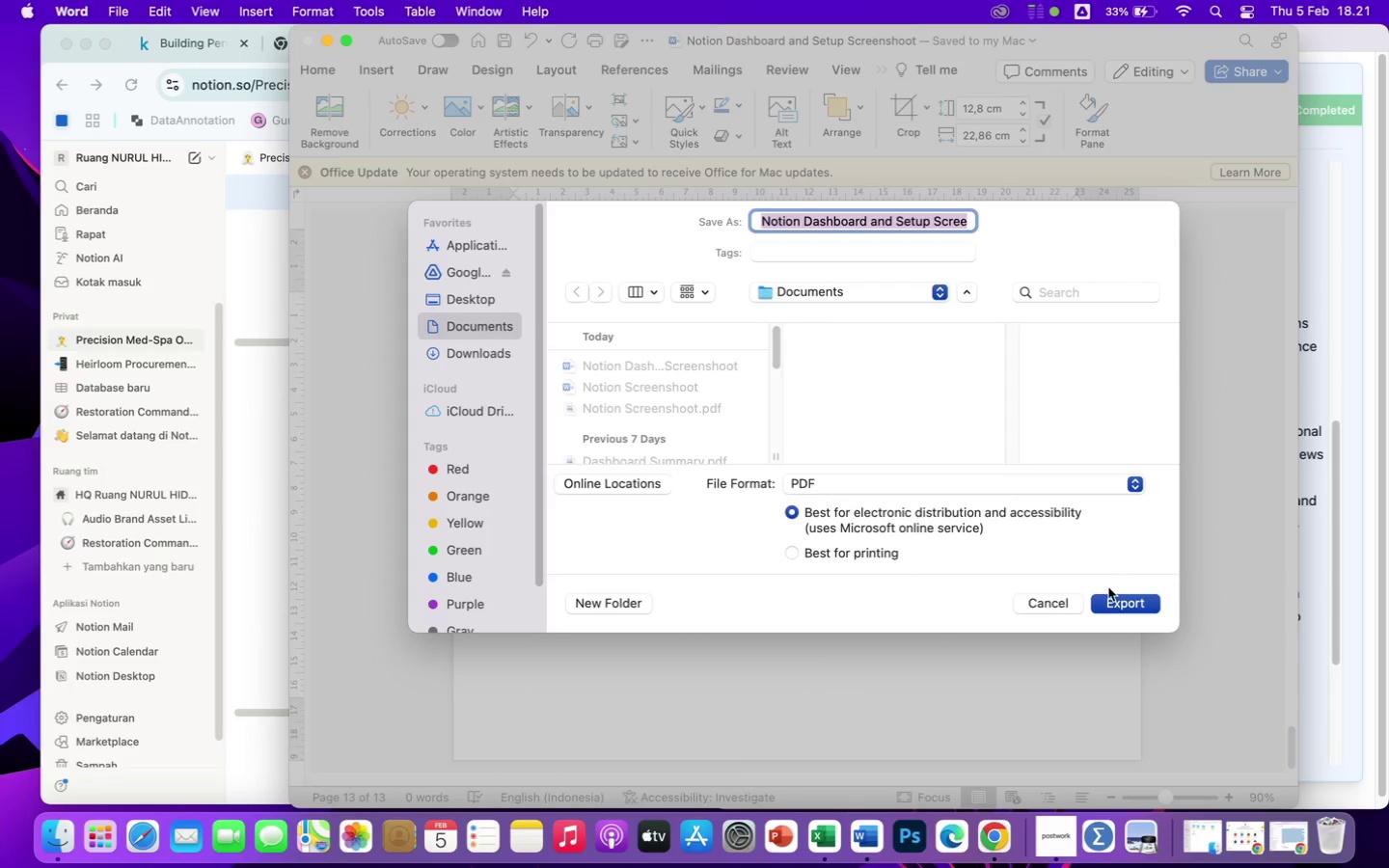 
left_click([1122, 607])